 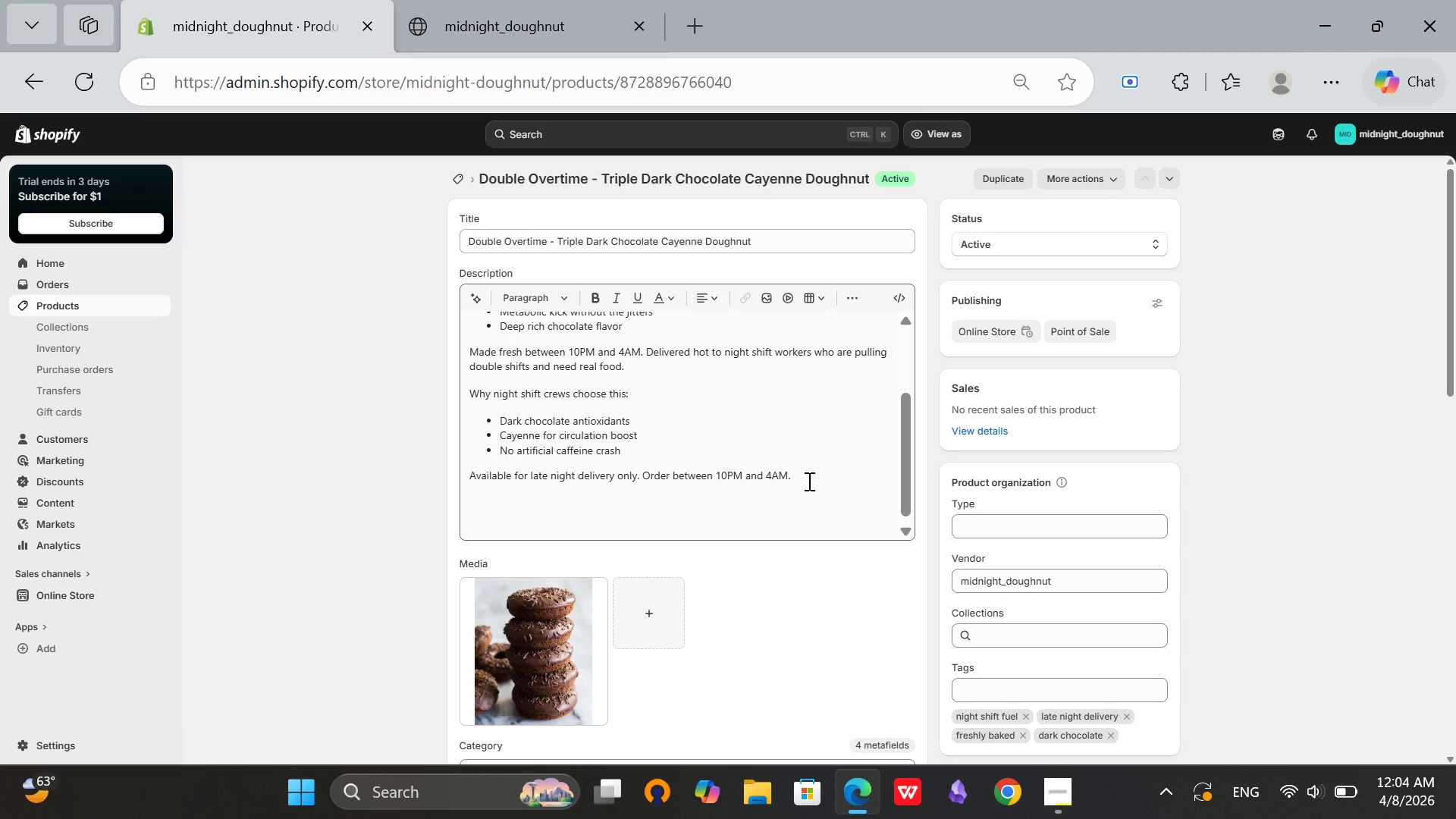 
scroll: coordinate [980, 474], scroll_direction: down, amount: 7.0
 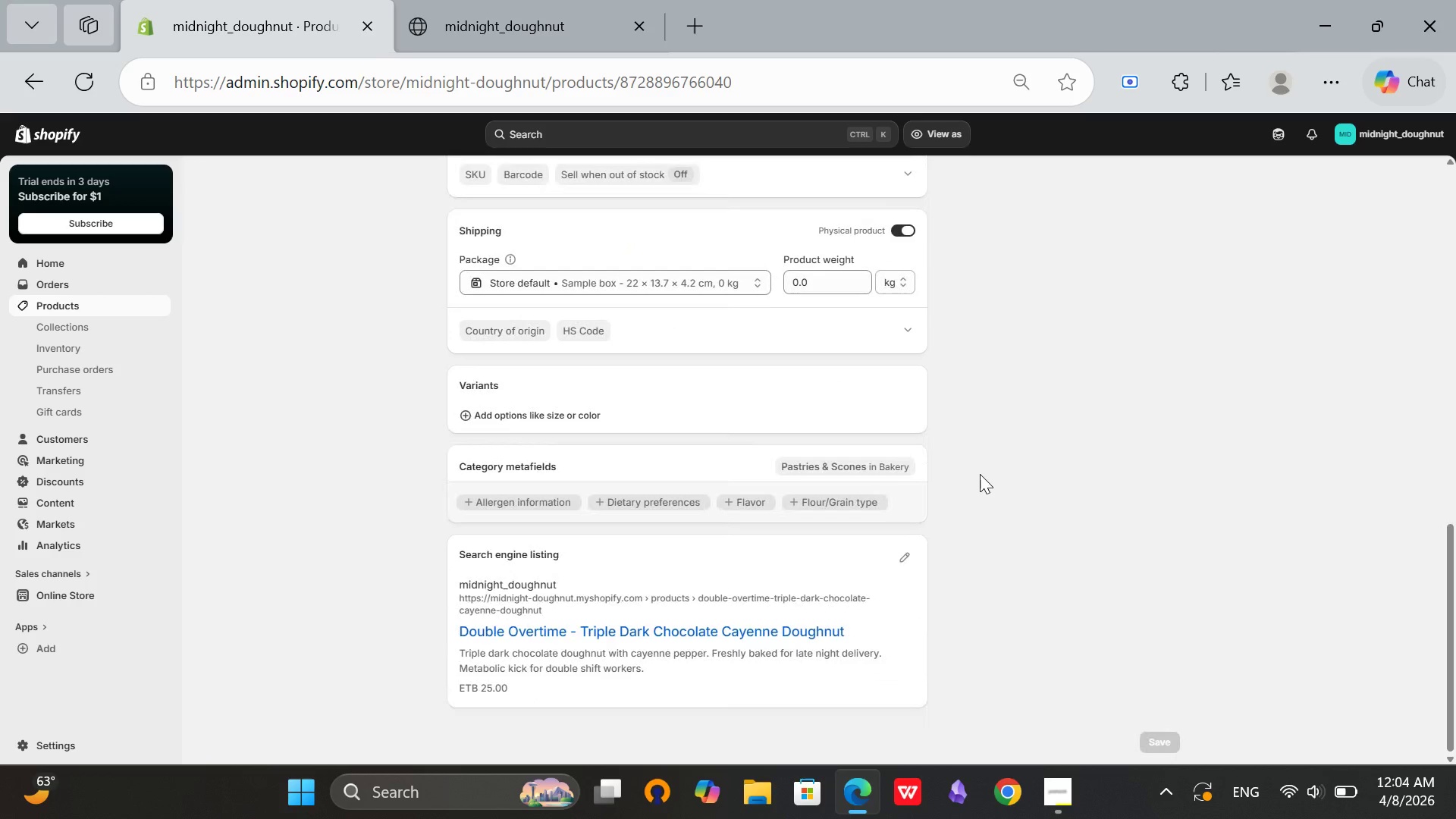 
scroll: coordinate [777, 478], scroll_direction: up, amount: 18.0
 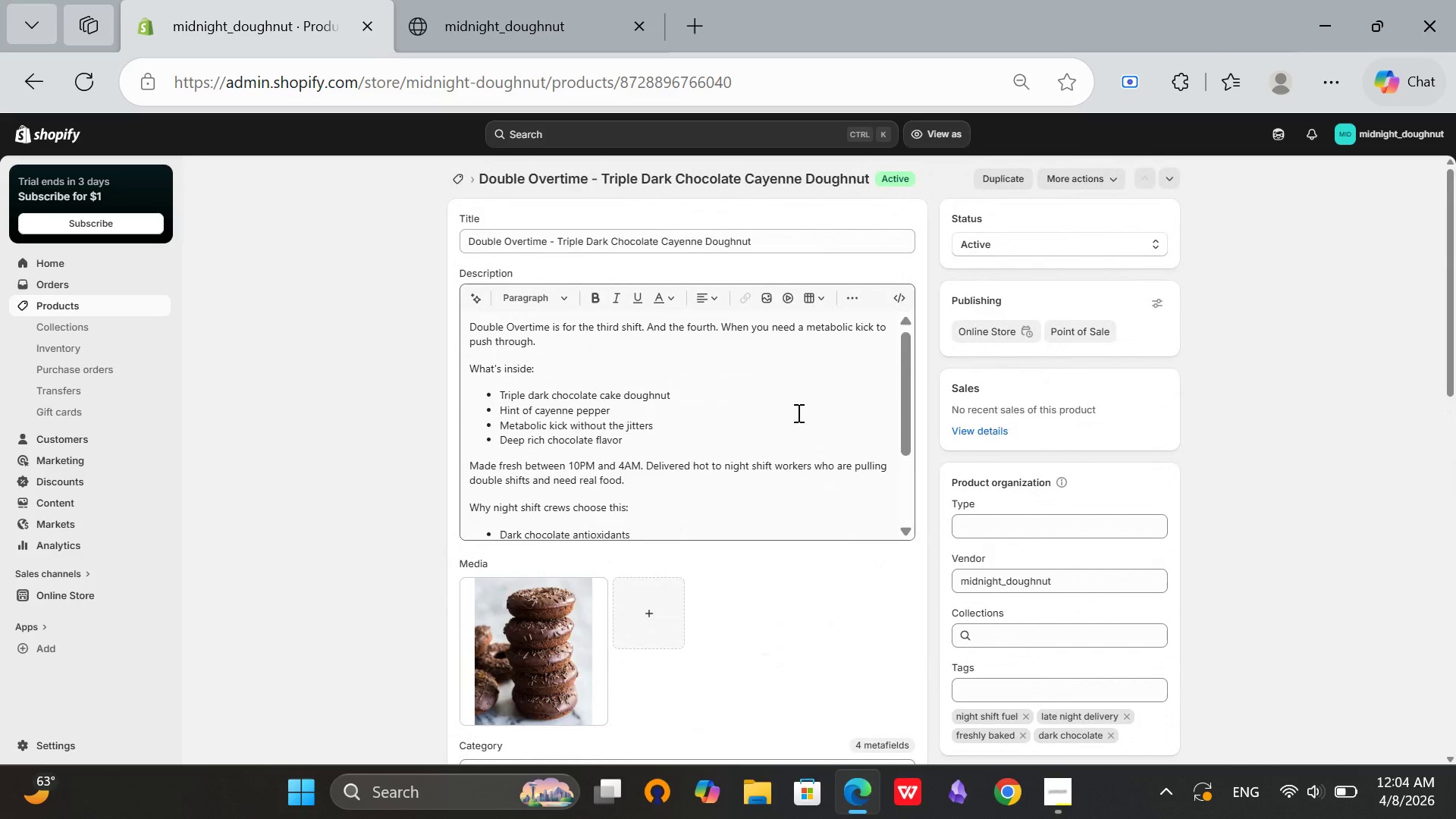 
scroll: coordinate [797, 409], scroll_direction: down, amount: 4.0
 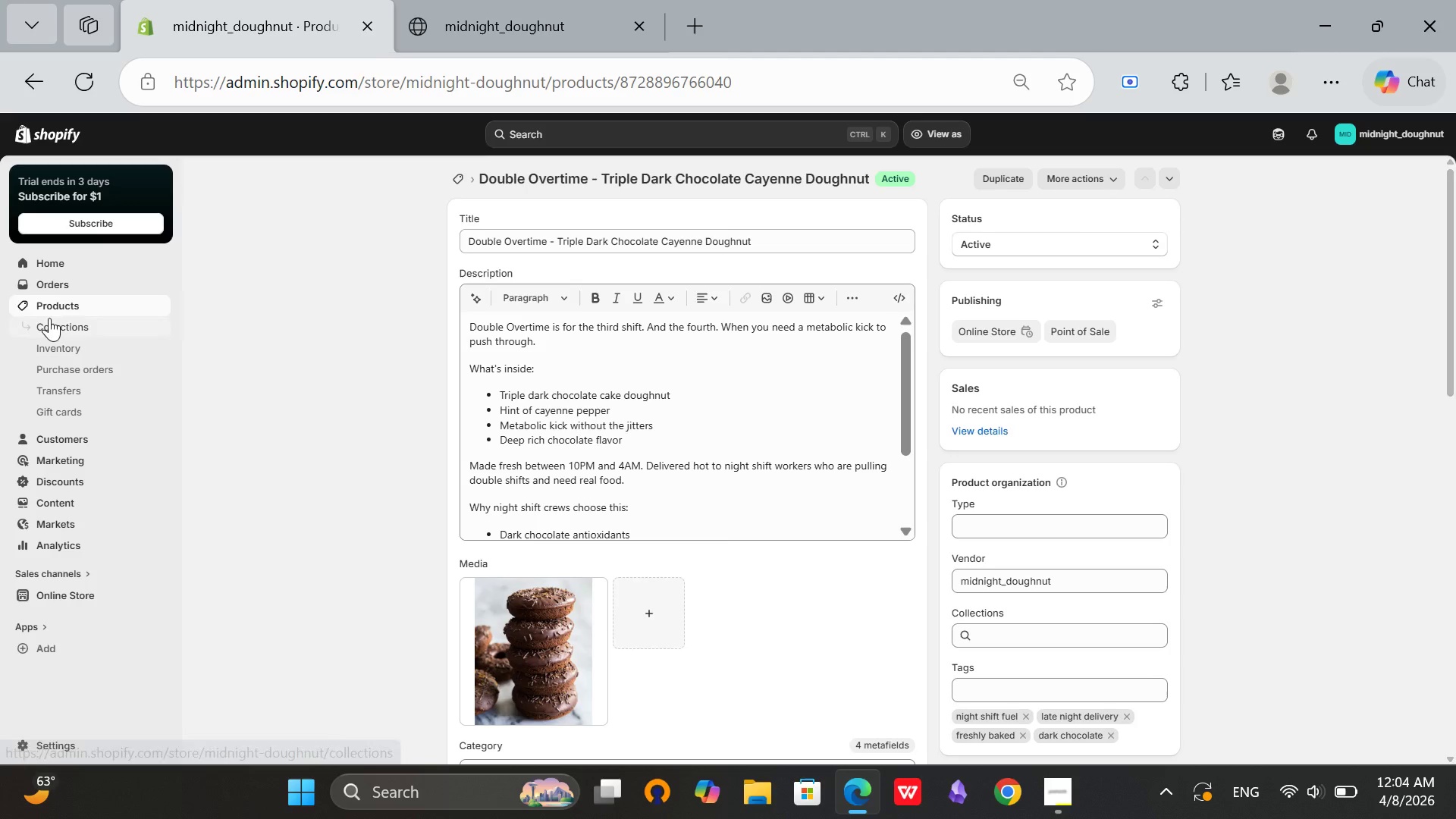 
left_click([74, 305])
 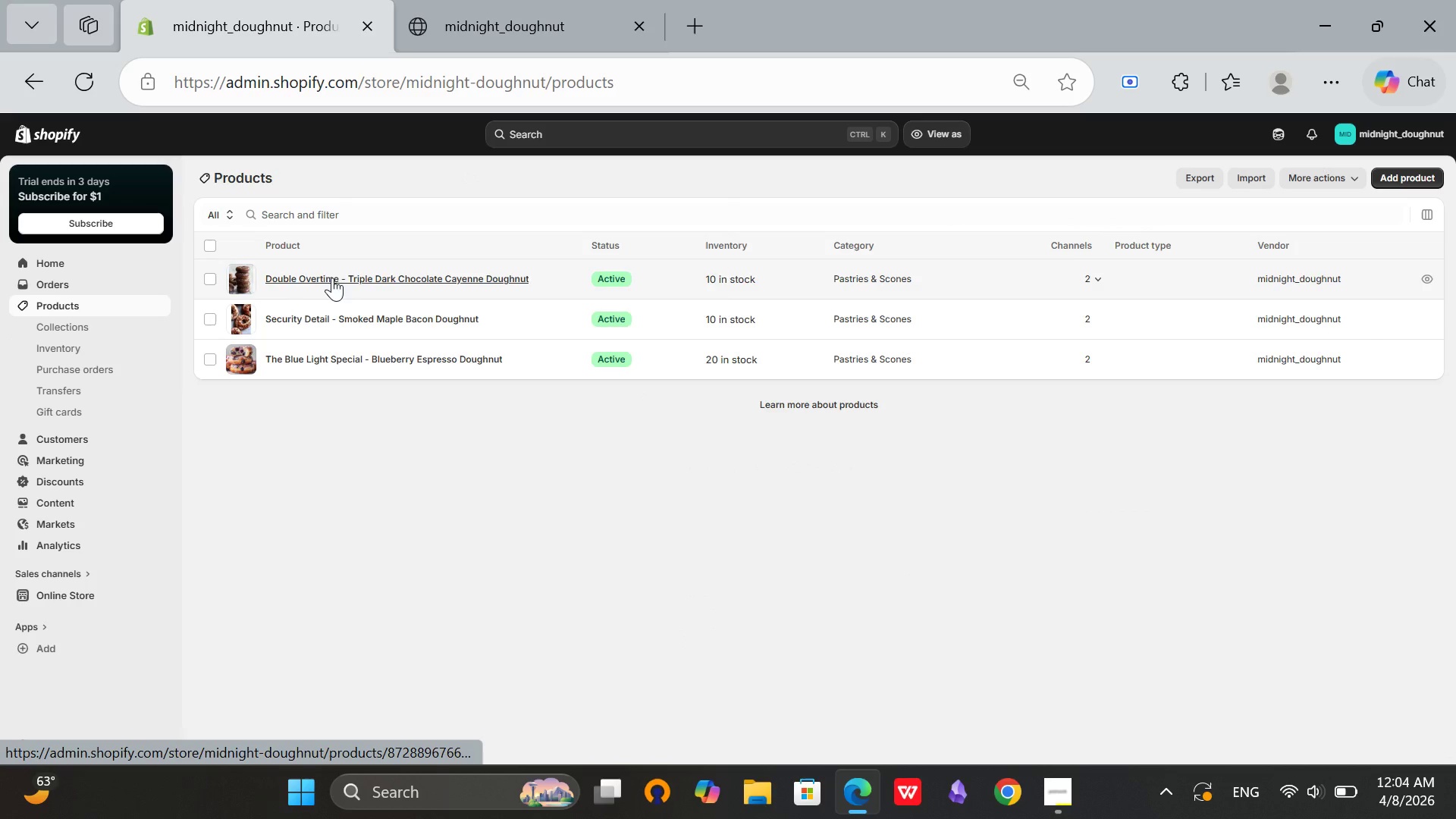 
left_click([336, 353])
 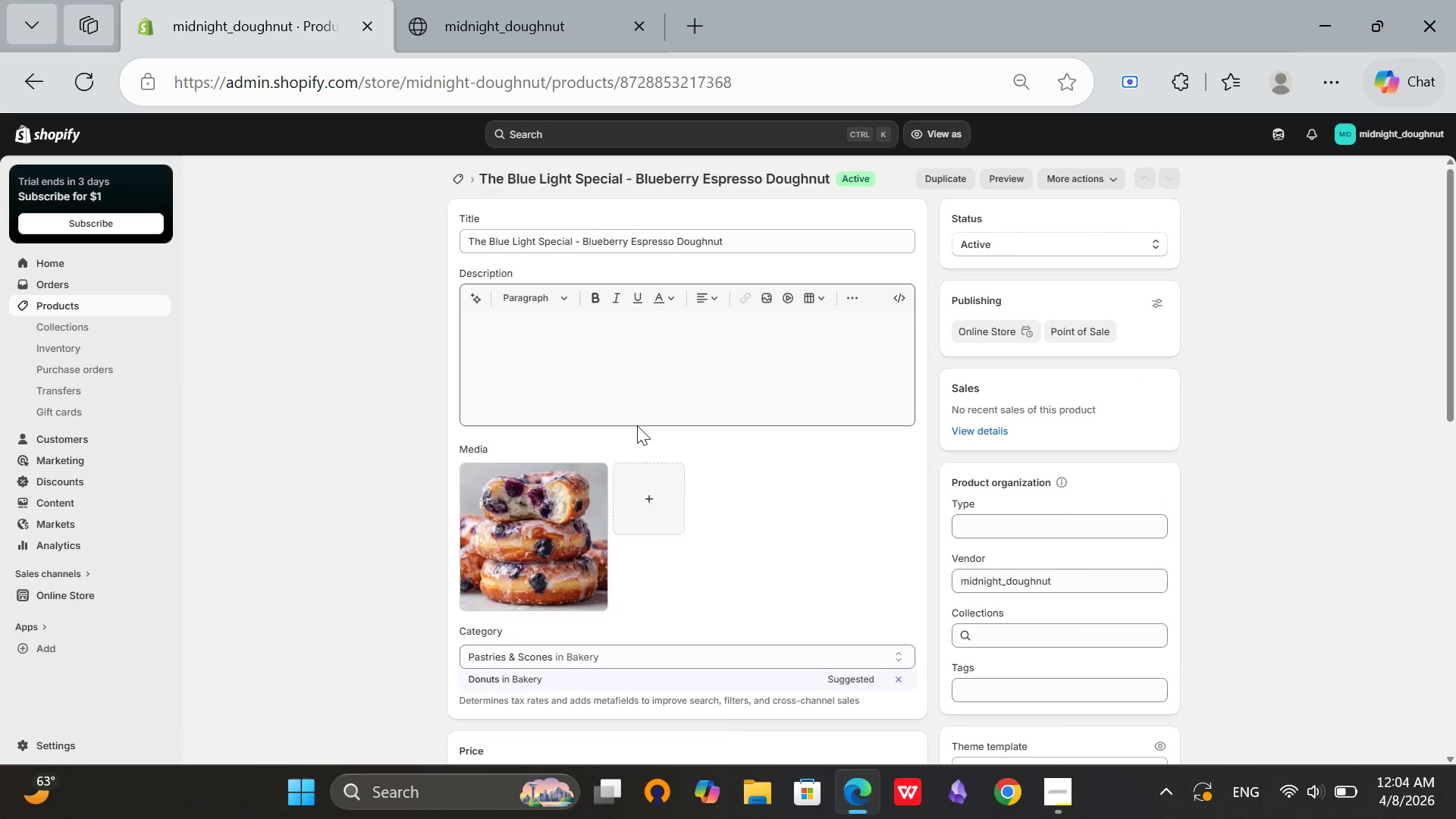 
scroll: coordinate [684, 518], scroll_direction: down, amount: 5.0
 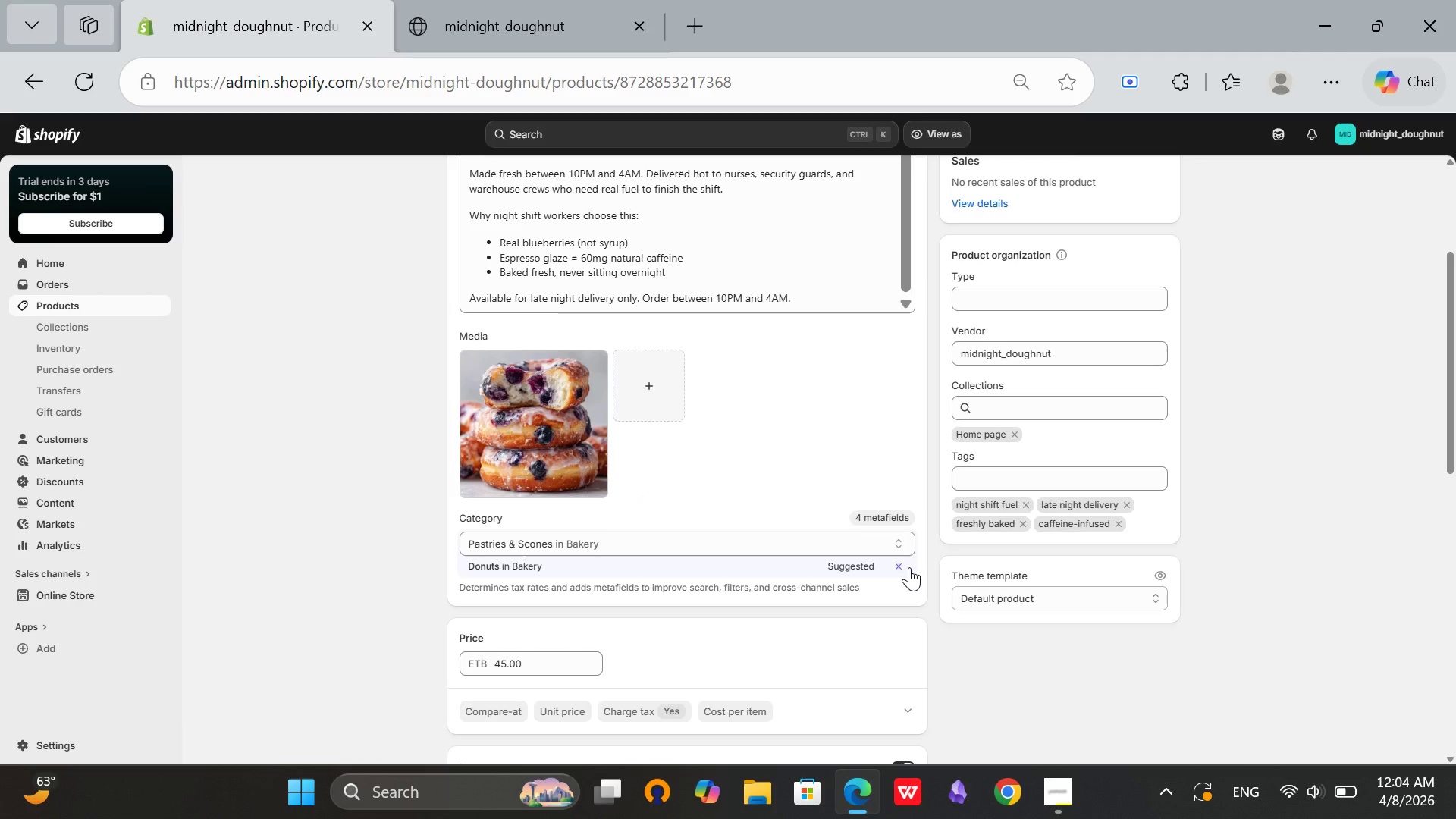 
left_click([903, 566])
 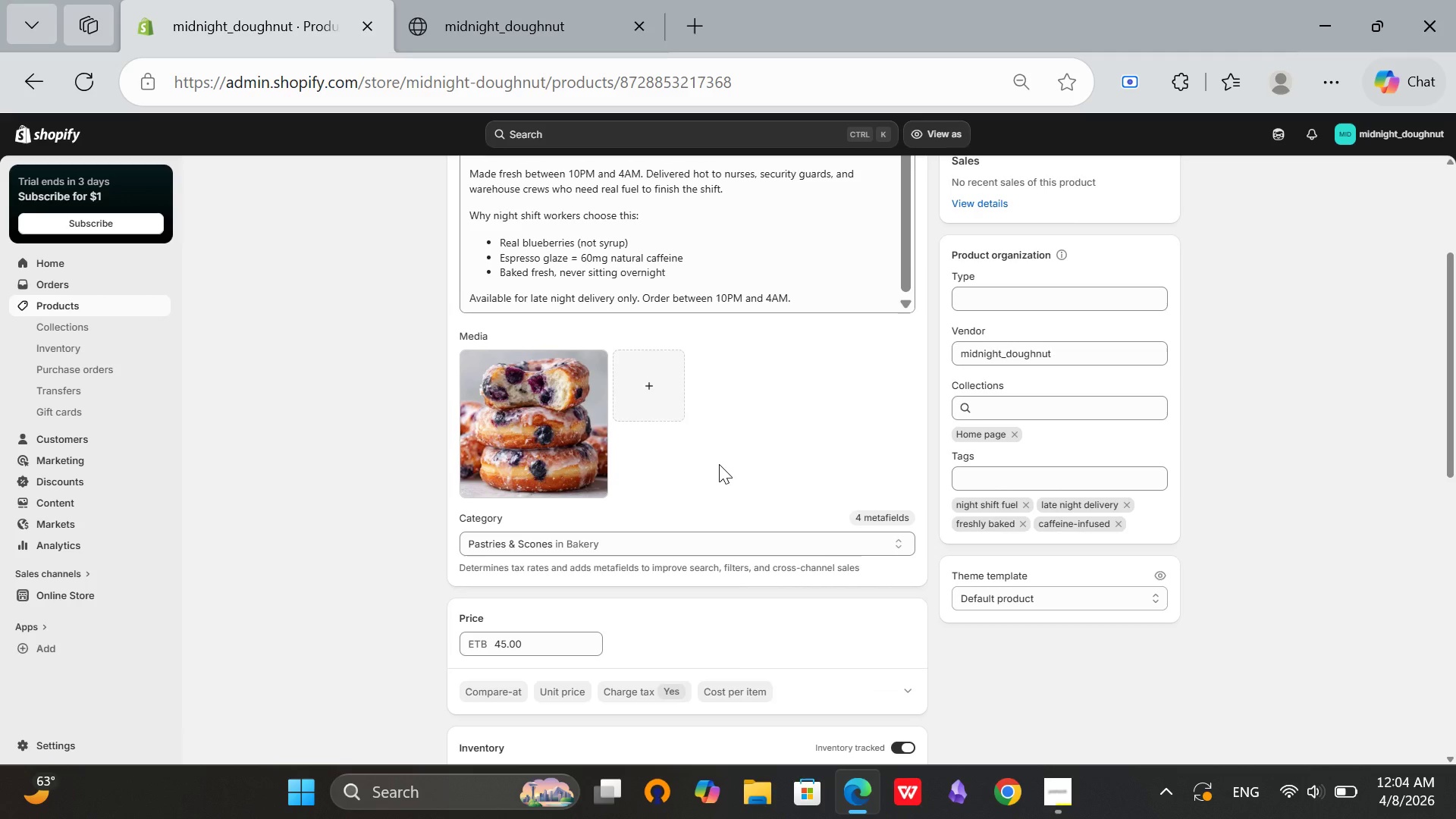 
scroll: coordinate [719, 464], scroll_direction: down, amount: 2.0
 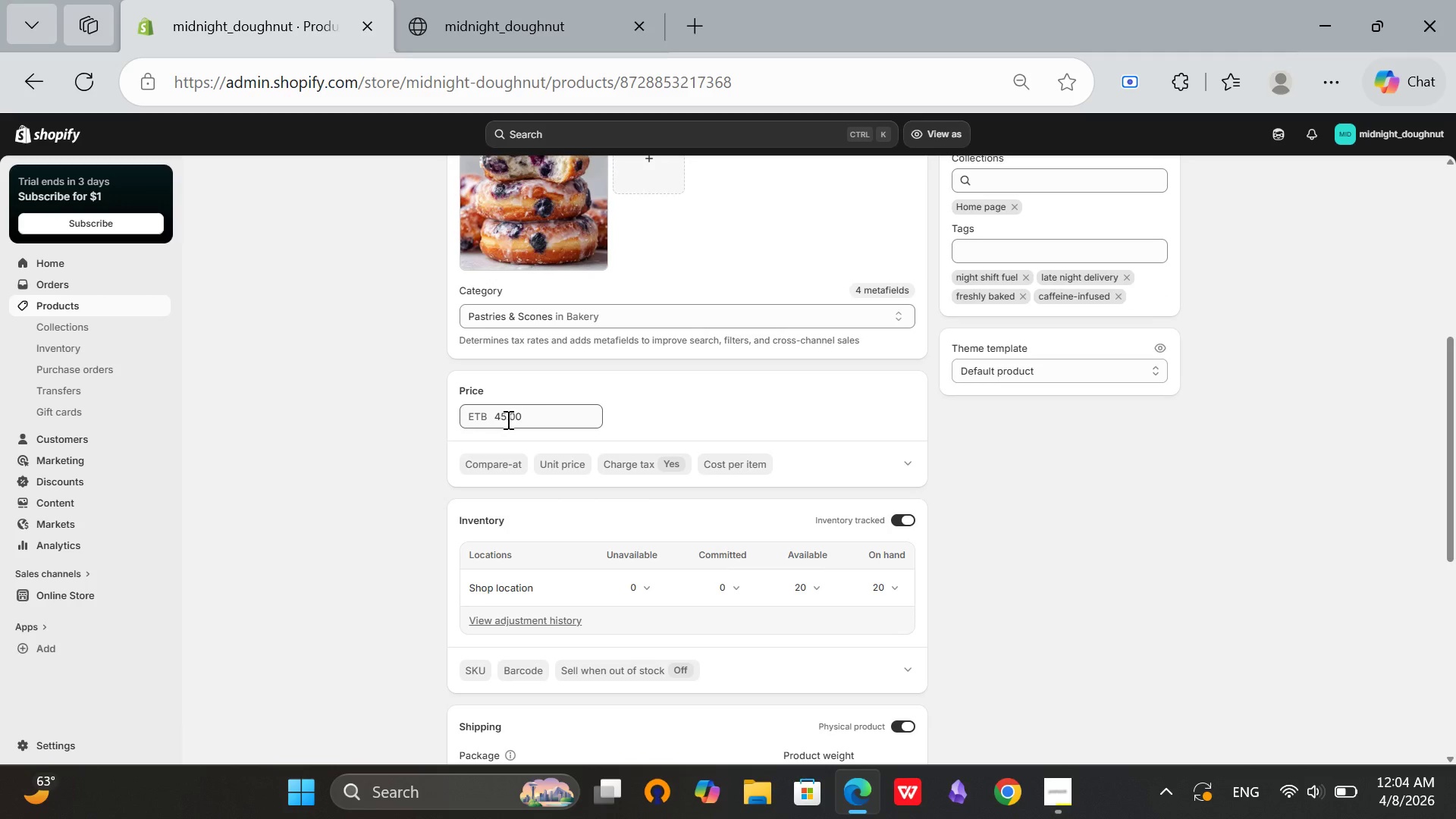 
left_click([505, 420])
 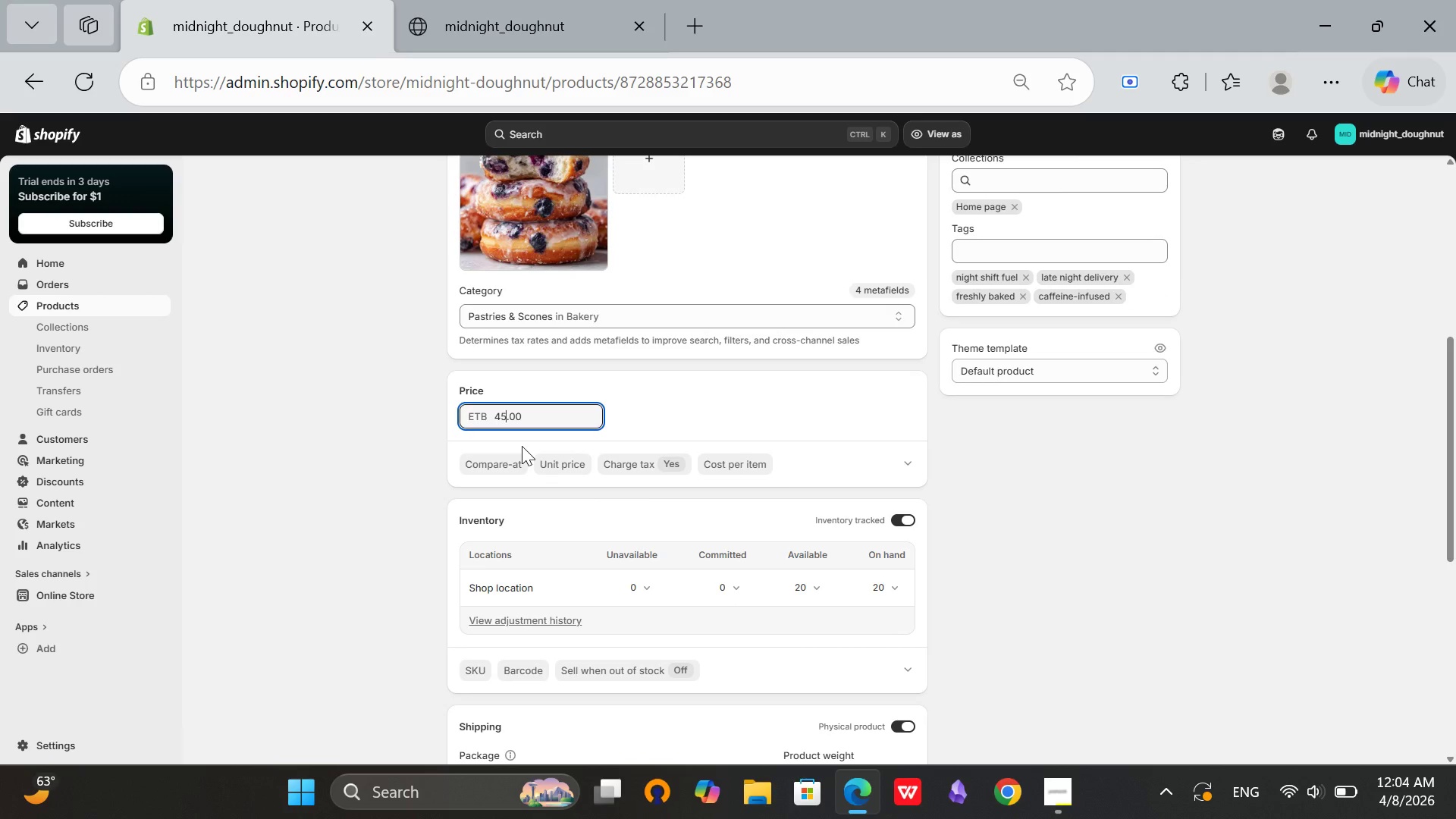 
key(Backspace)
 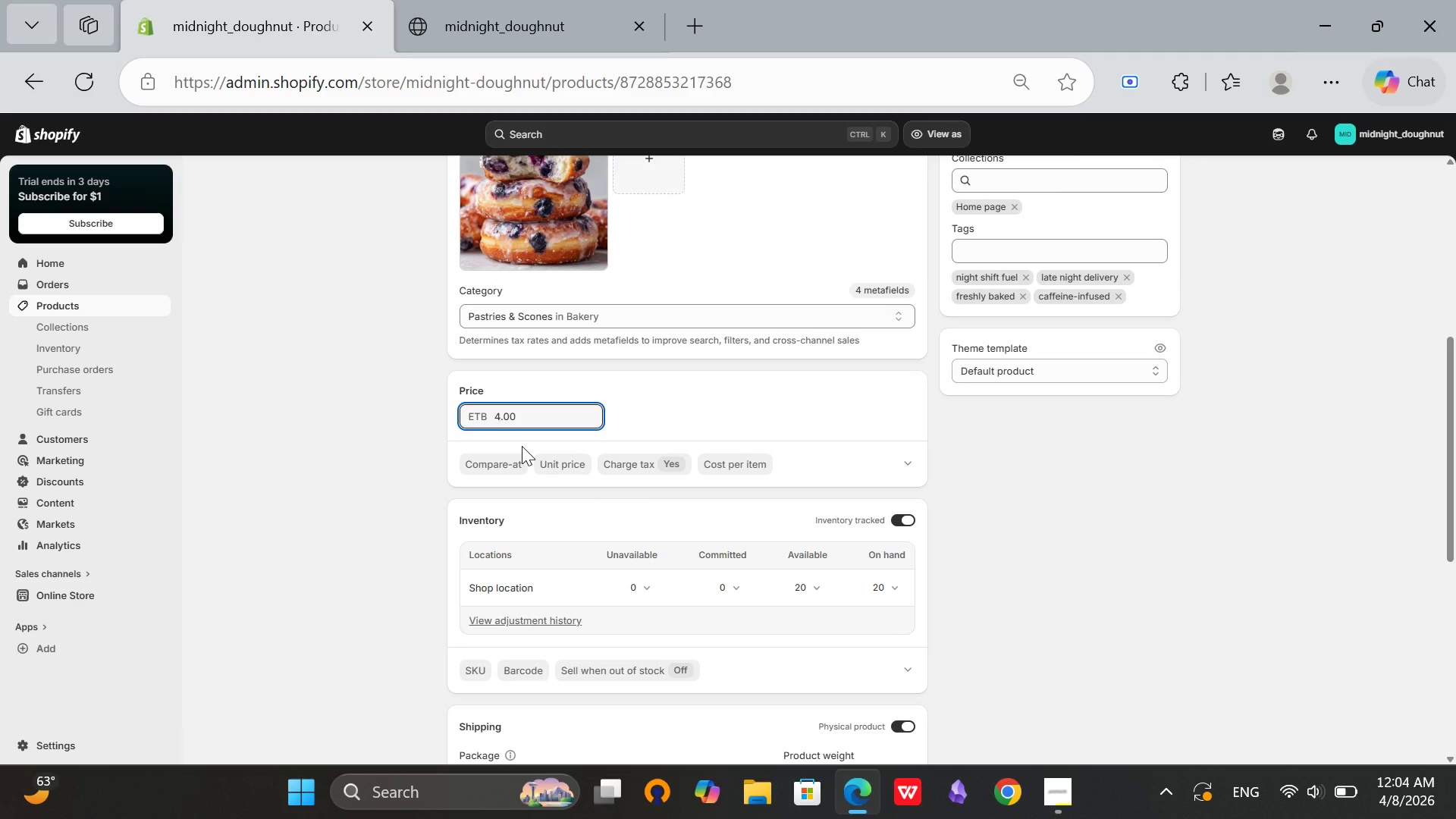 
key(0)
 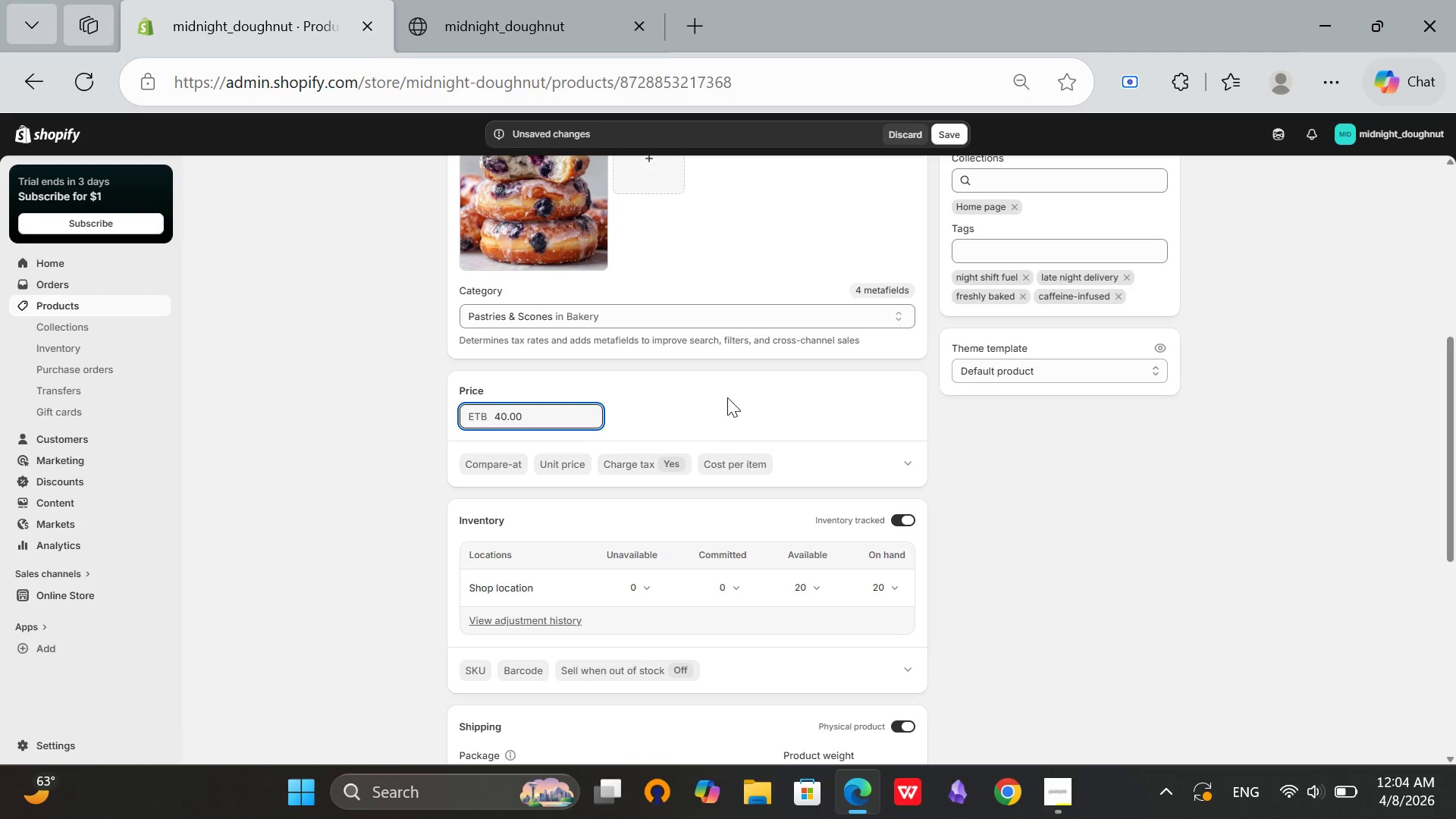 
left_click([728, 397])
 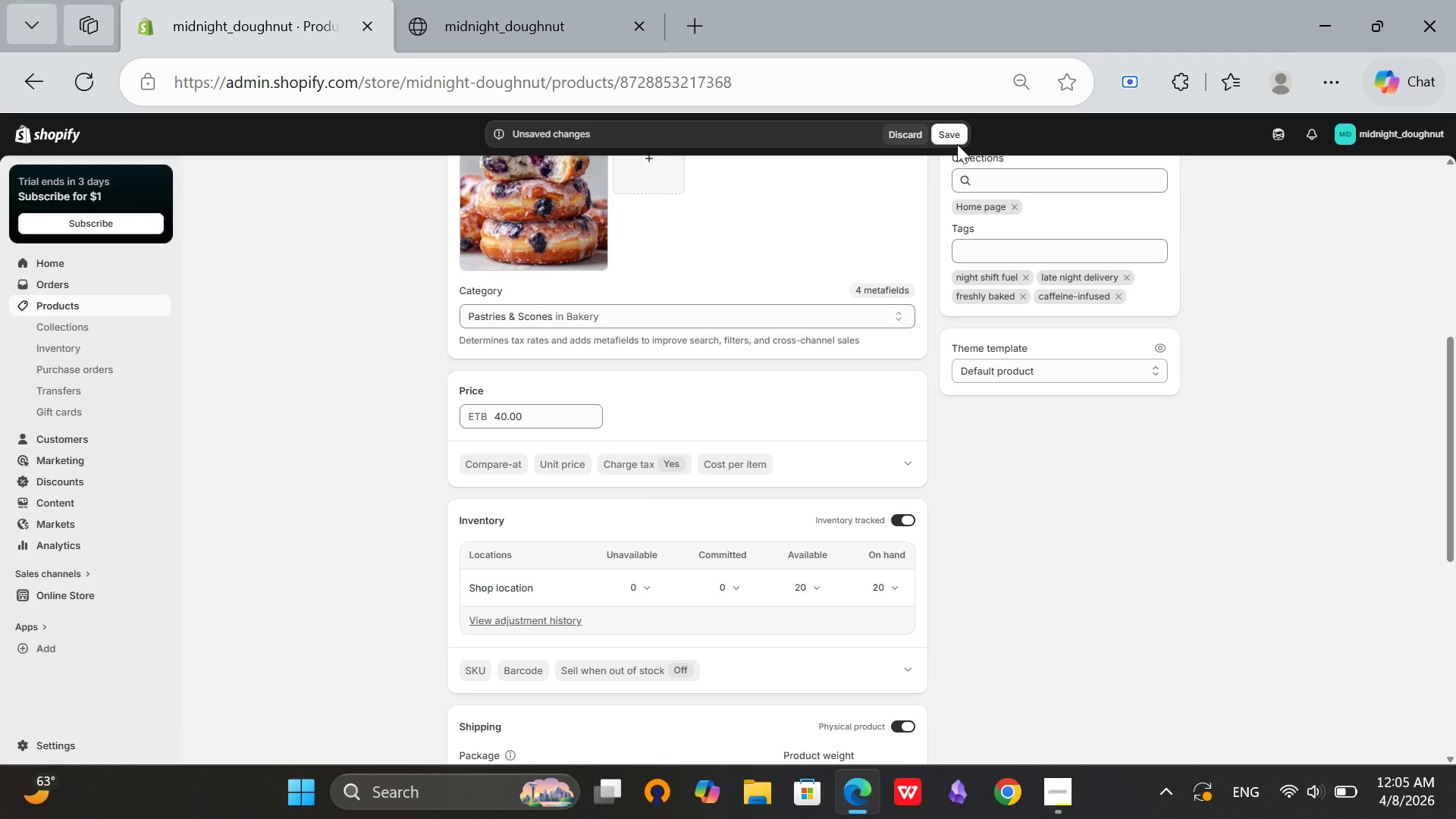 
left_click([954, 130])
 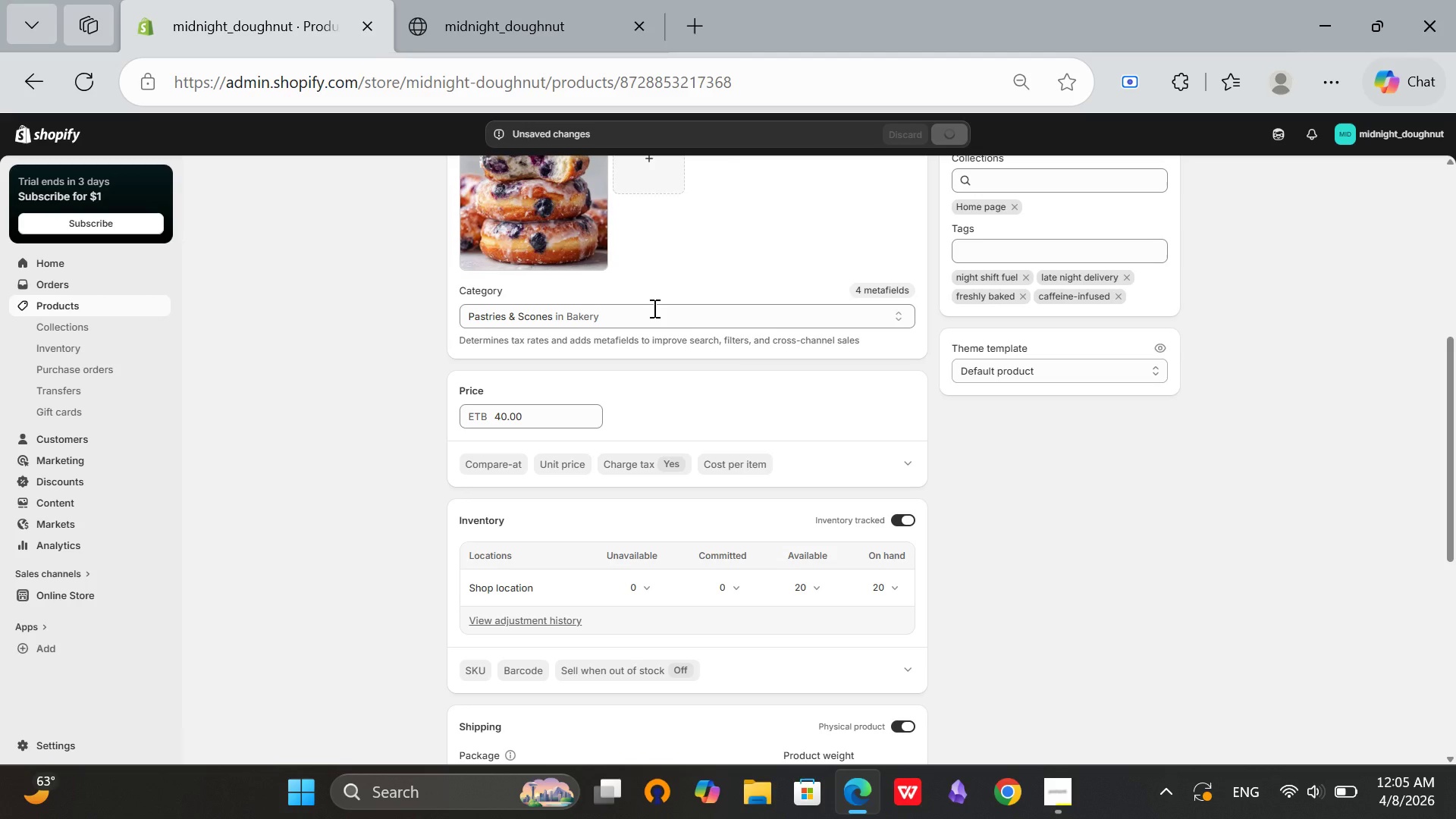 
scroll: coordinate [1000, 524], scroll_direction: down, amount: 3.0
 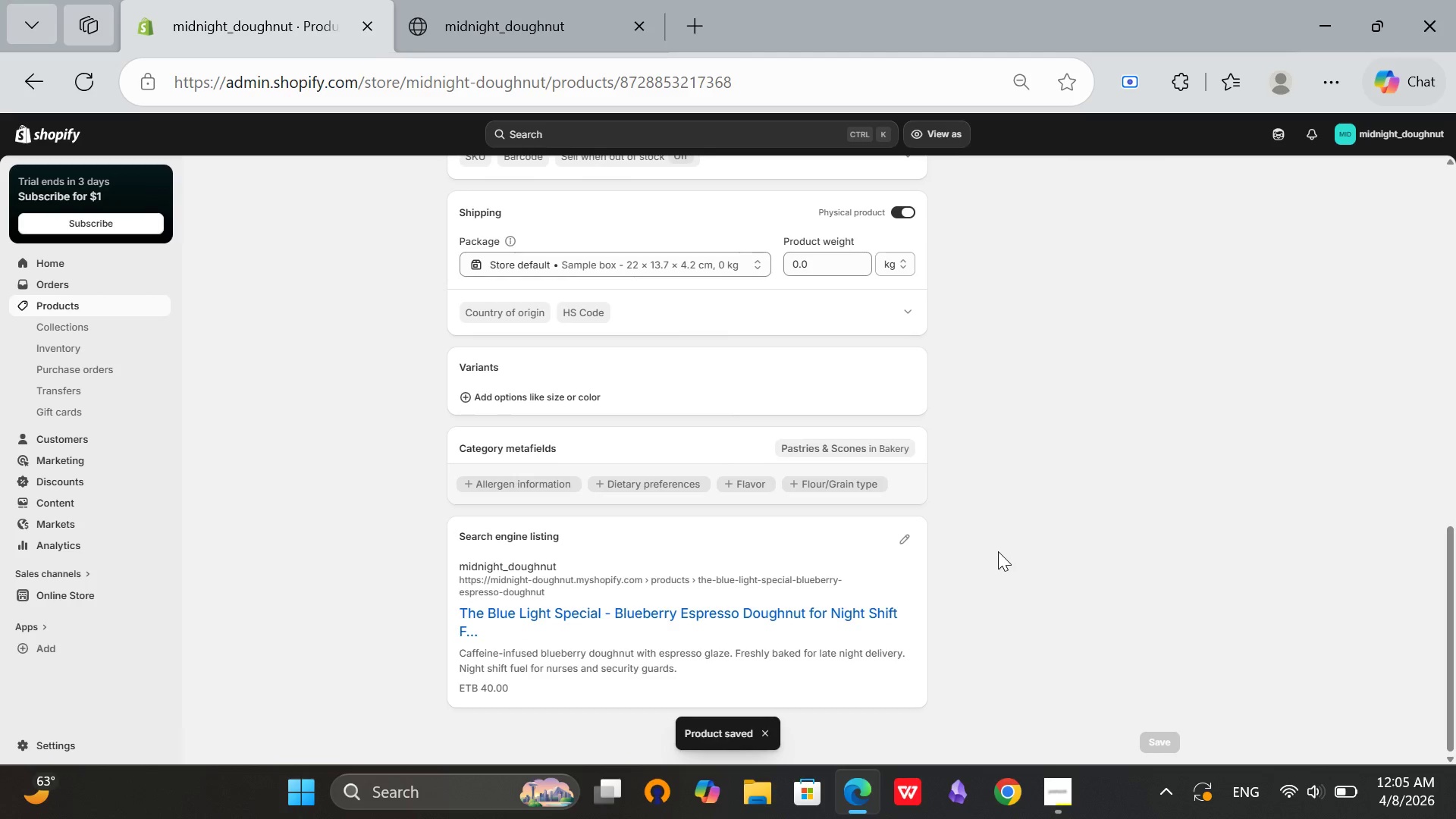 